 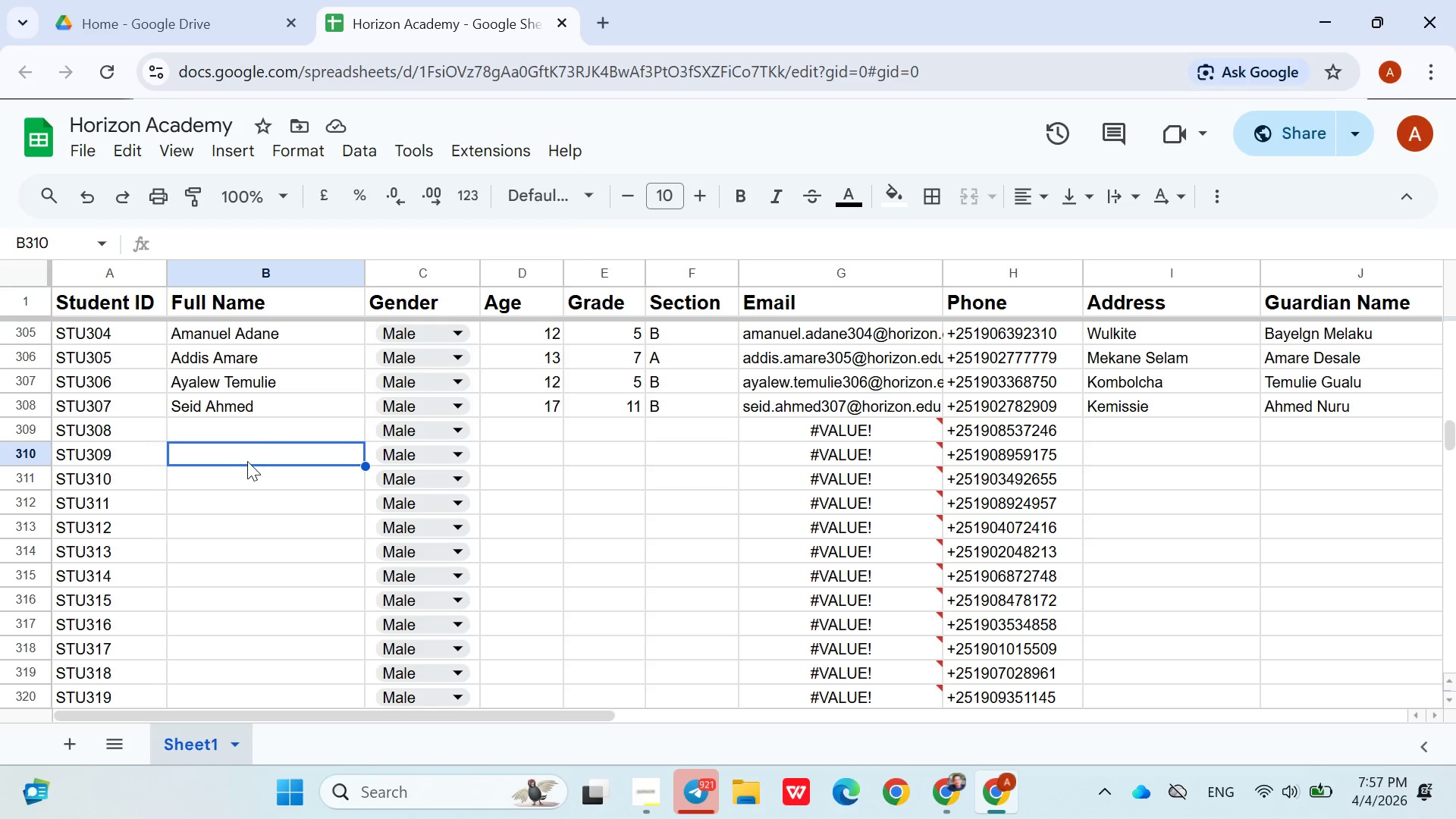 
left_click([228, 432])
 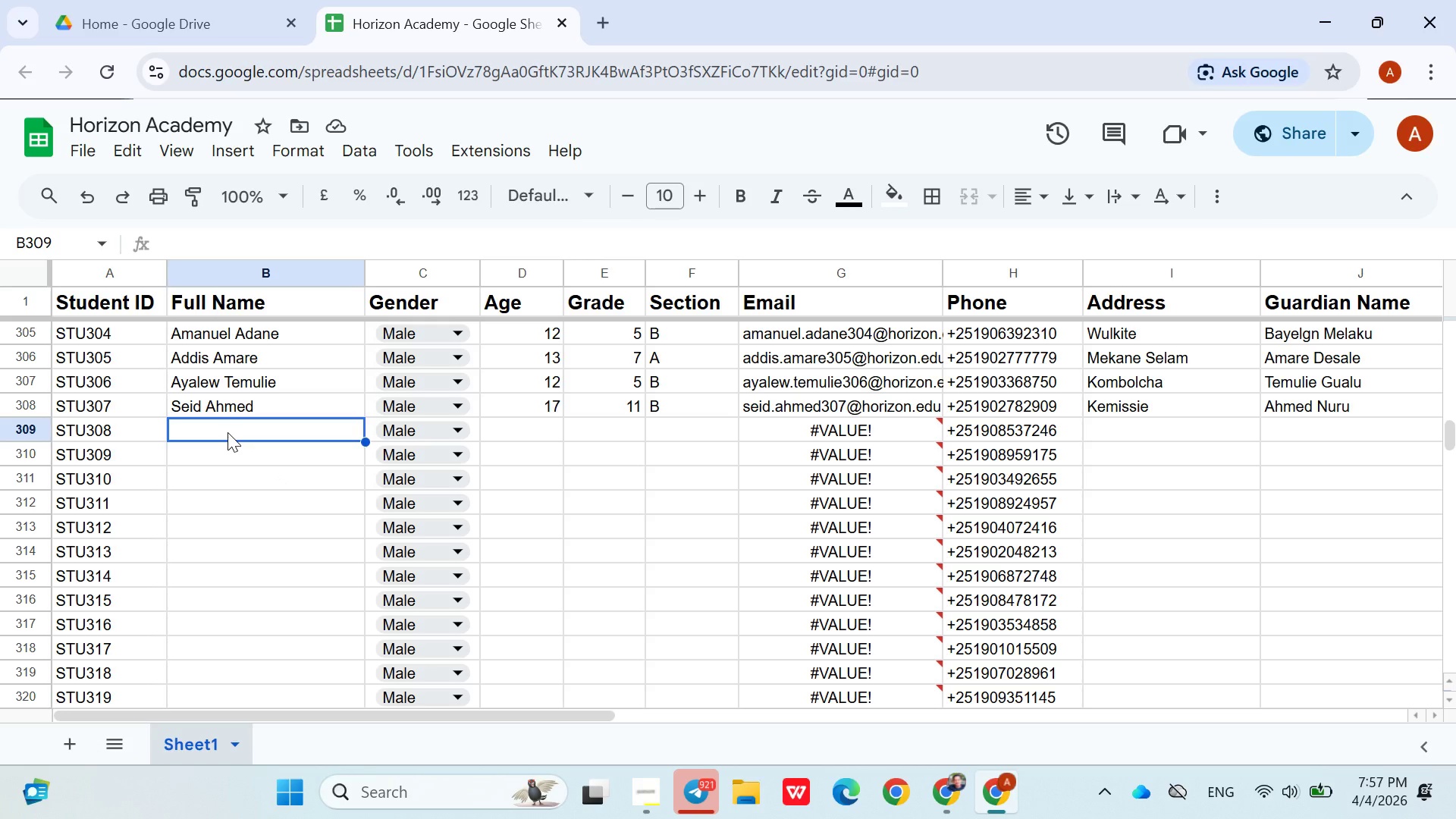 
wait(15.59)
 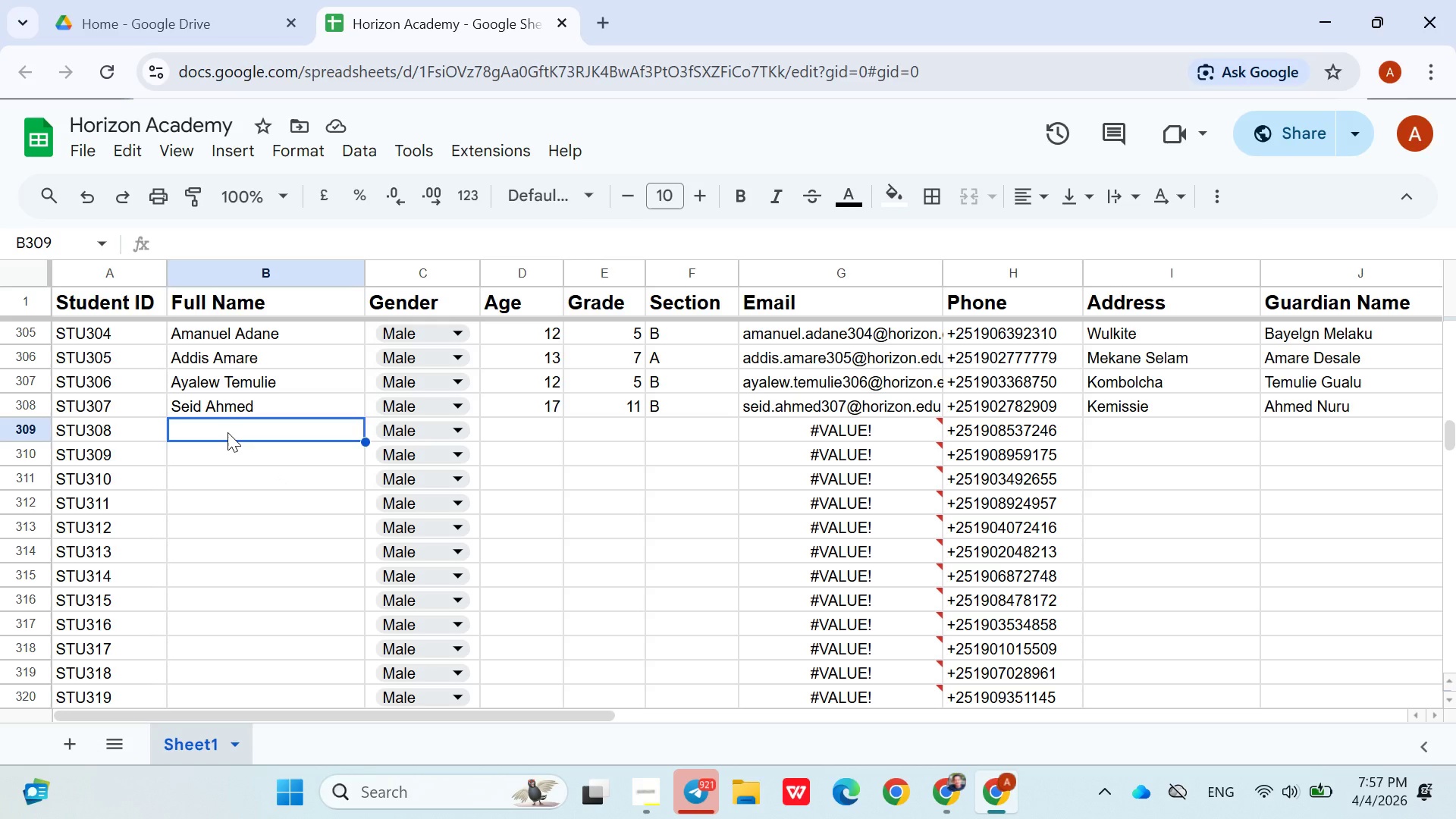 
type(Zemzem Mohamedd)
 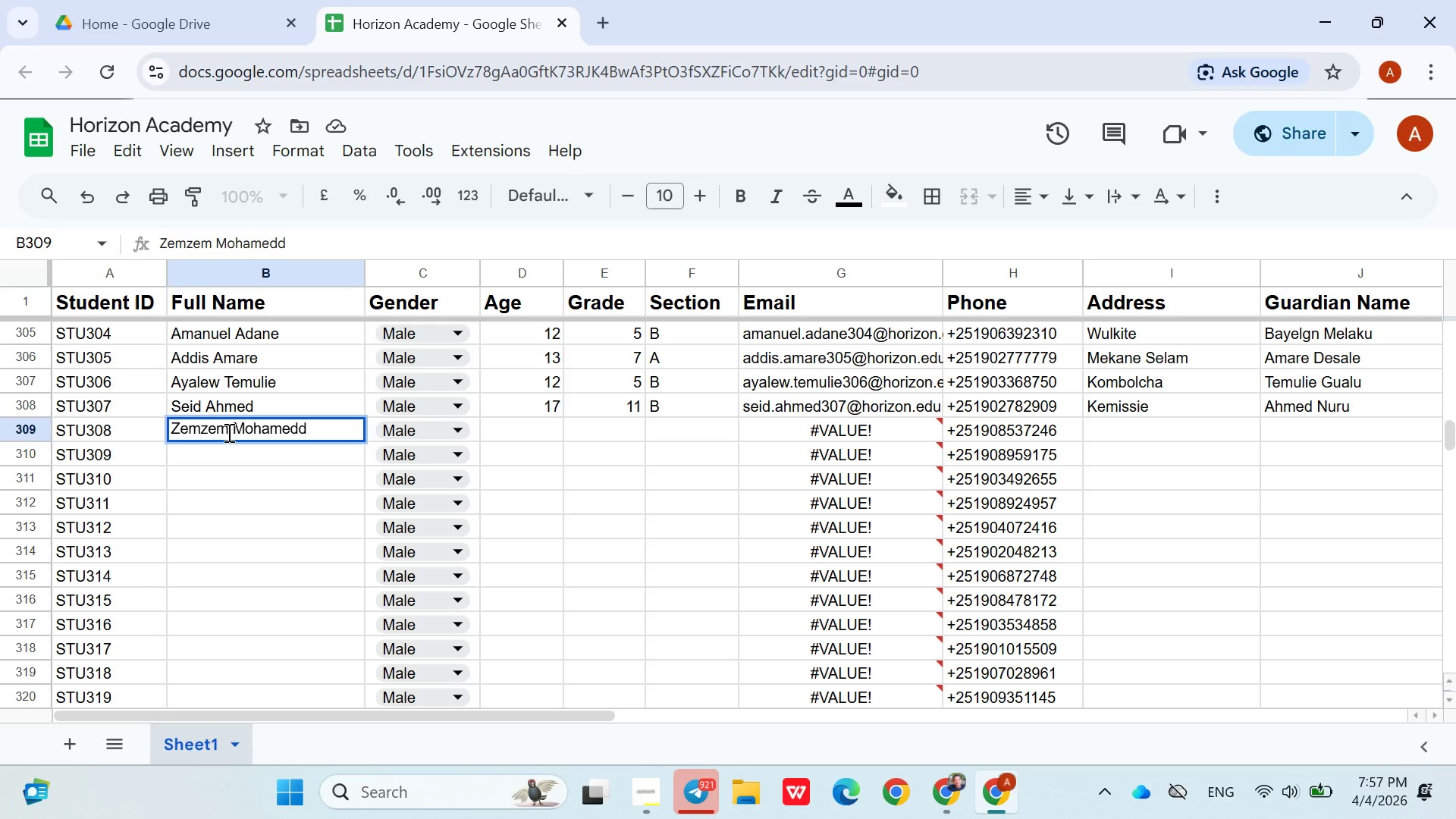 
key(Backspace)
 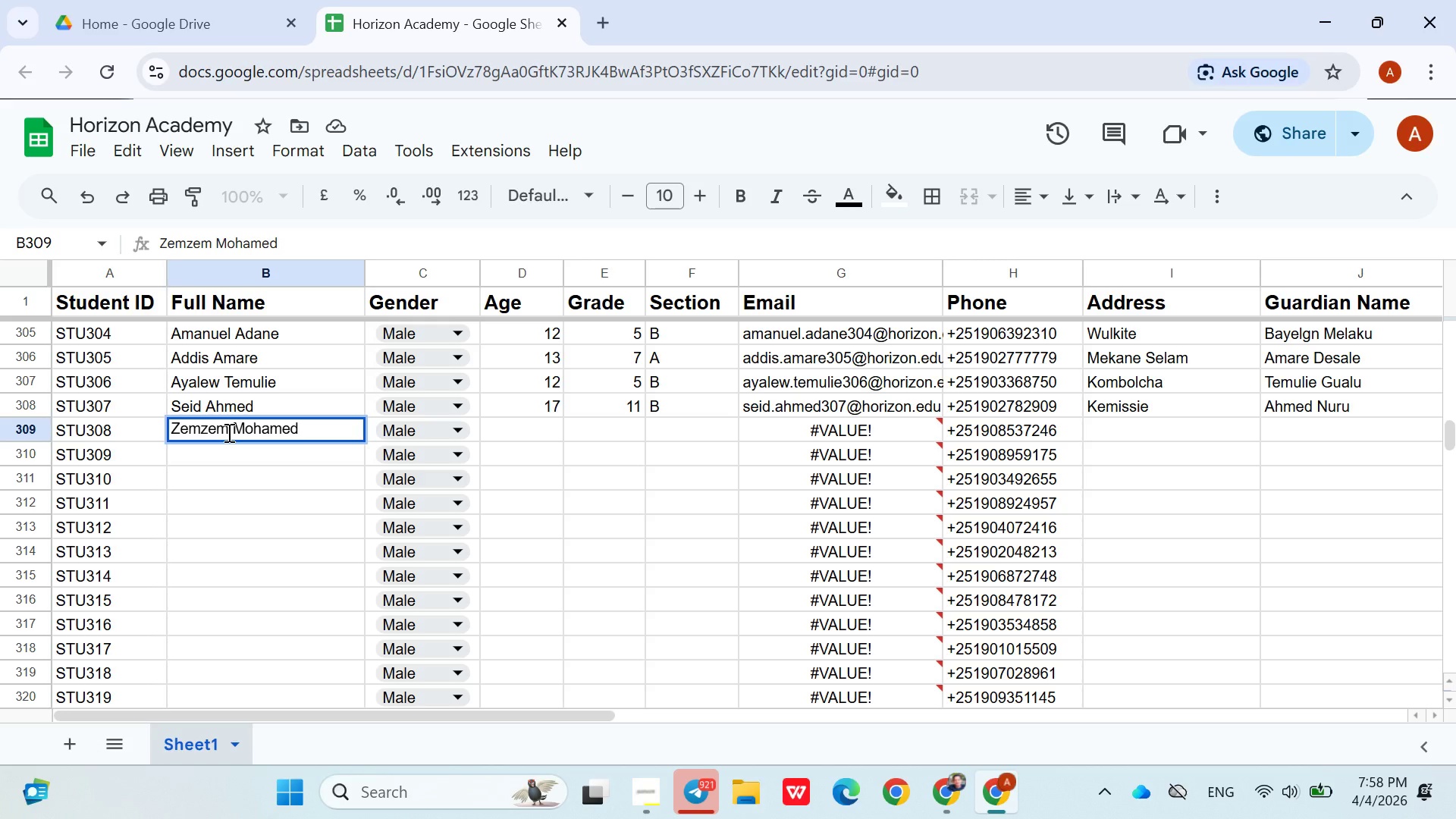 
key(Backspace)
 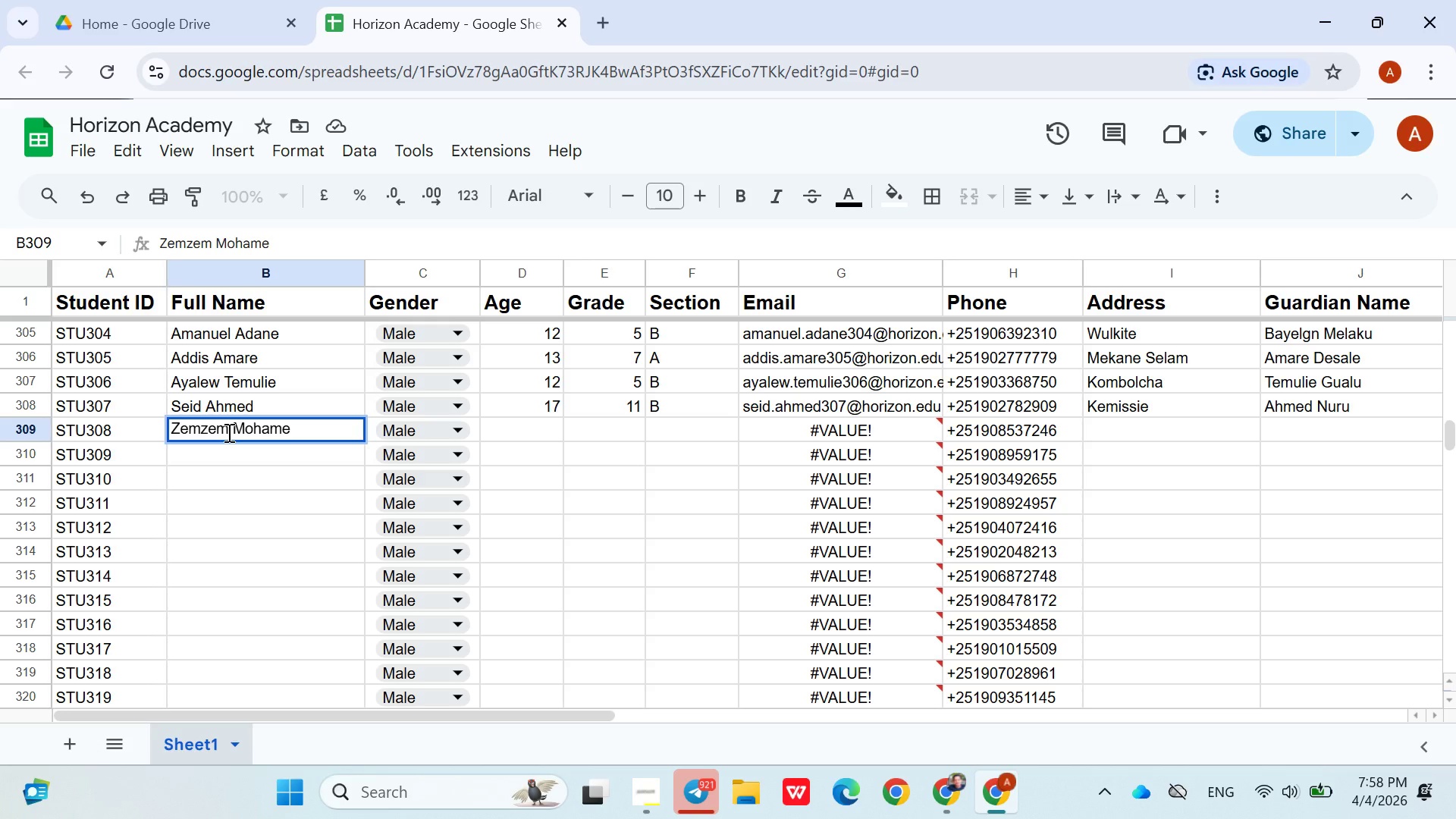 
key(D)
 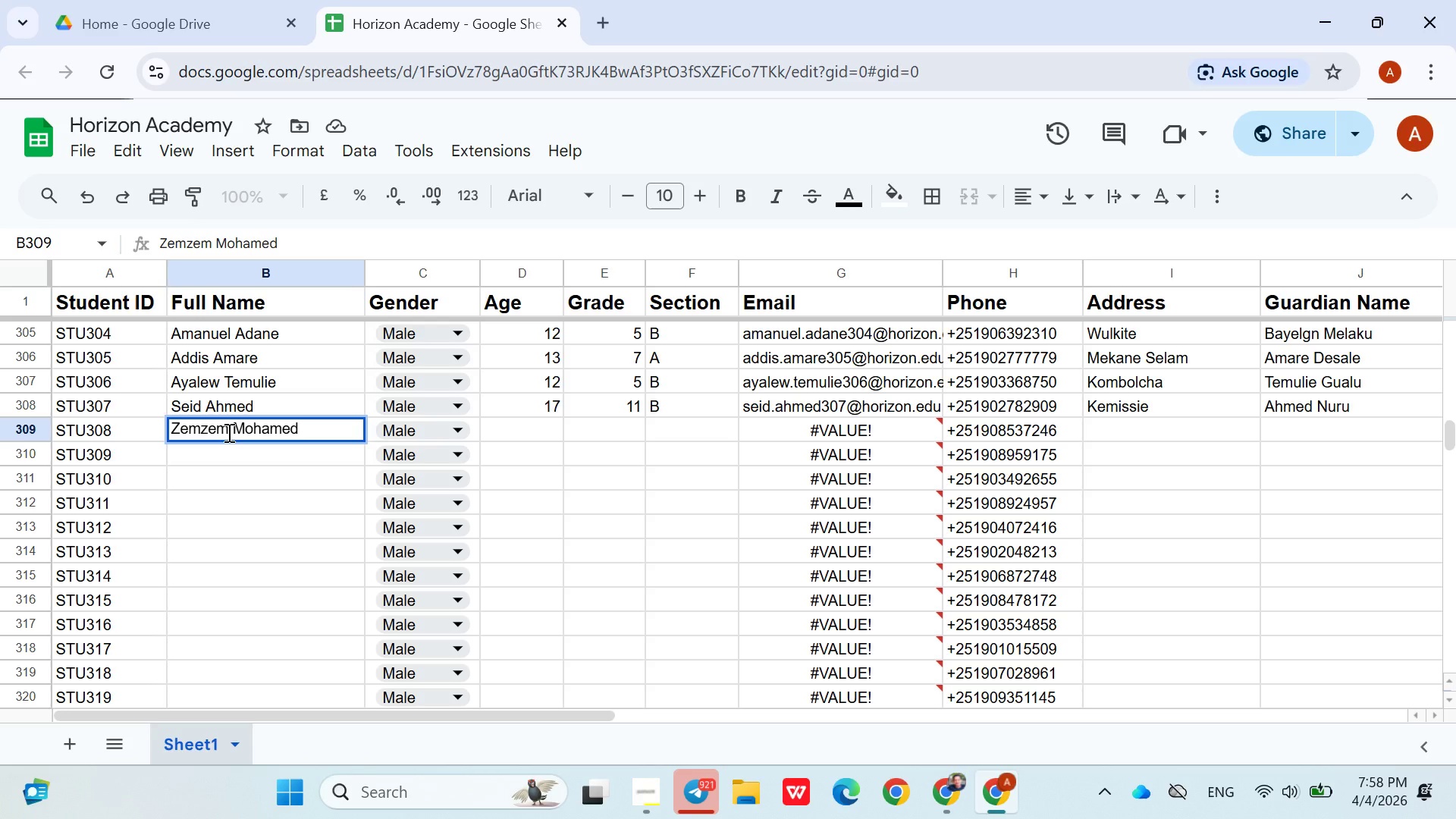 
wait(6.59)
 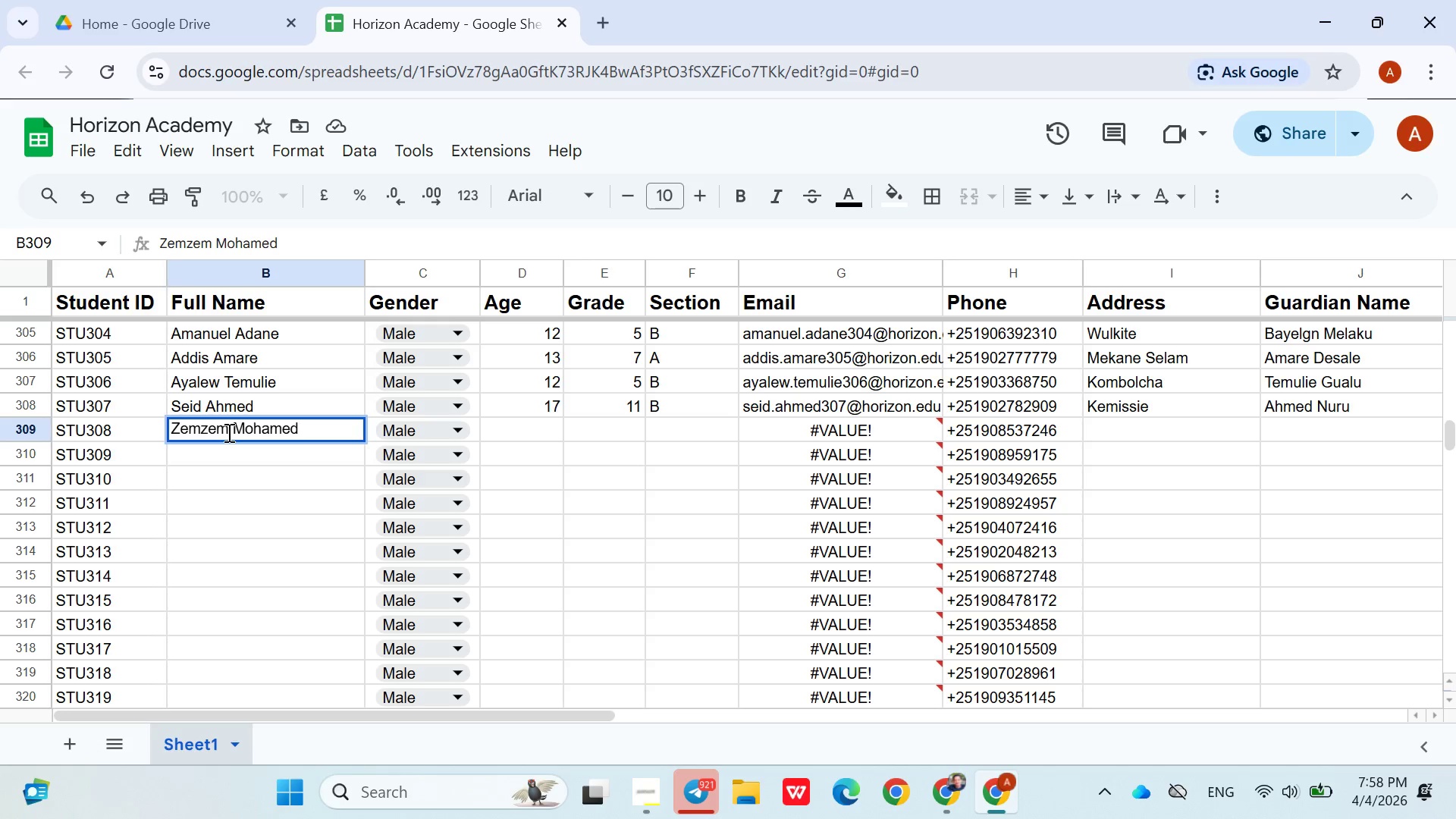 
key(ArrowDown)
 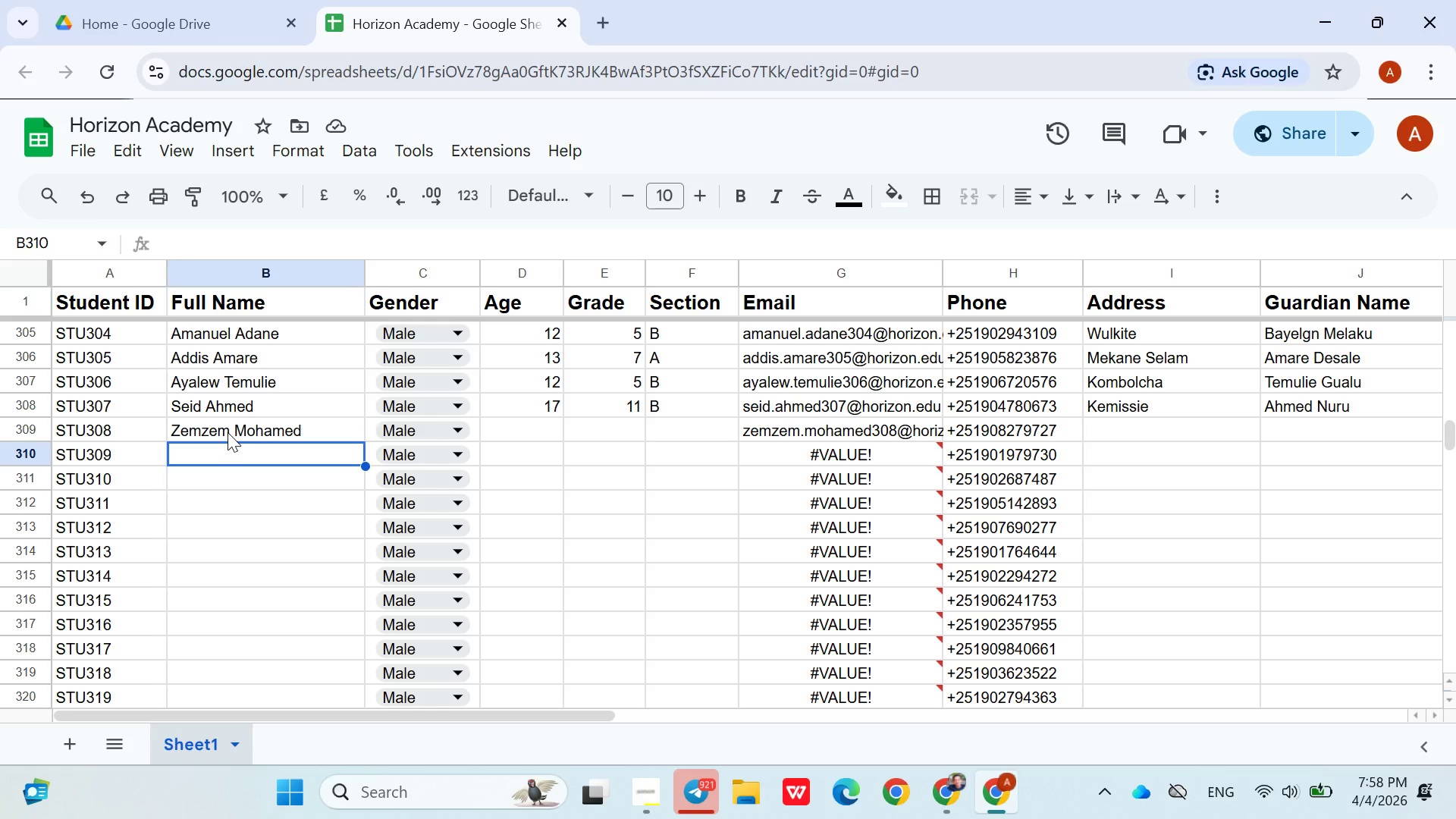 
wait(7.48)
 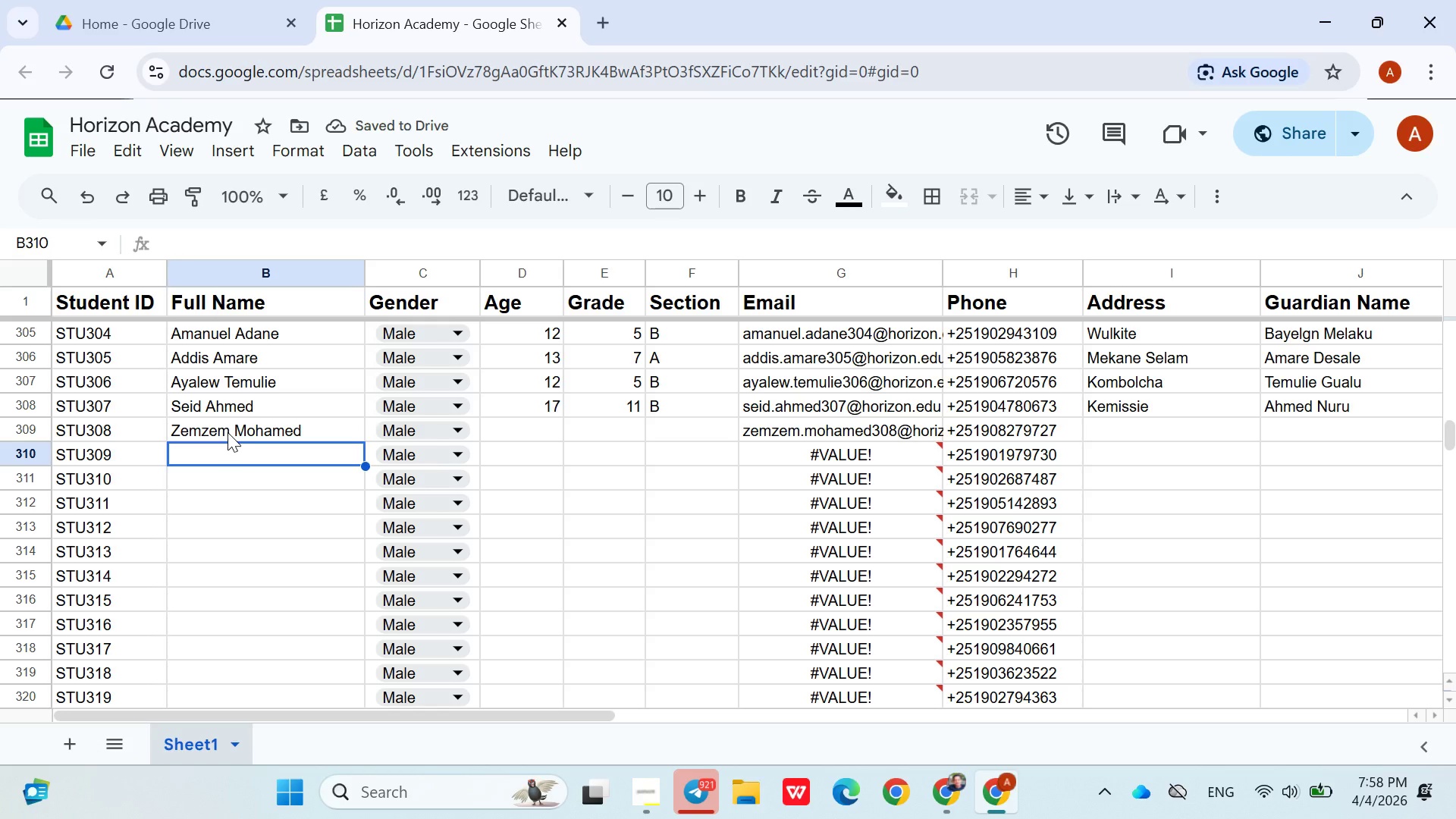 
type(Toyba )
 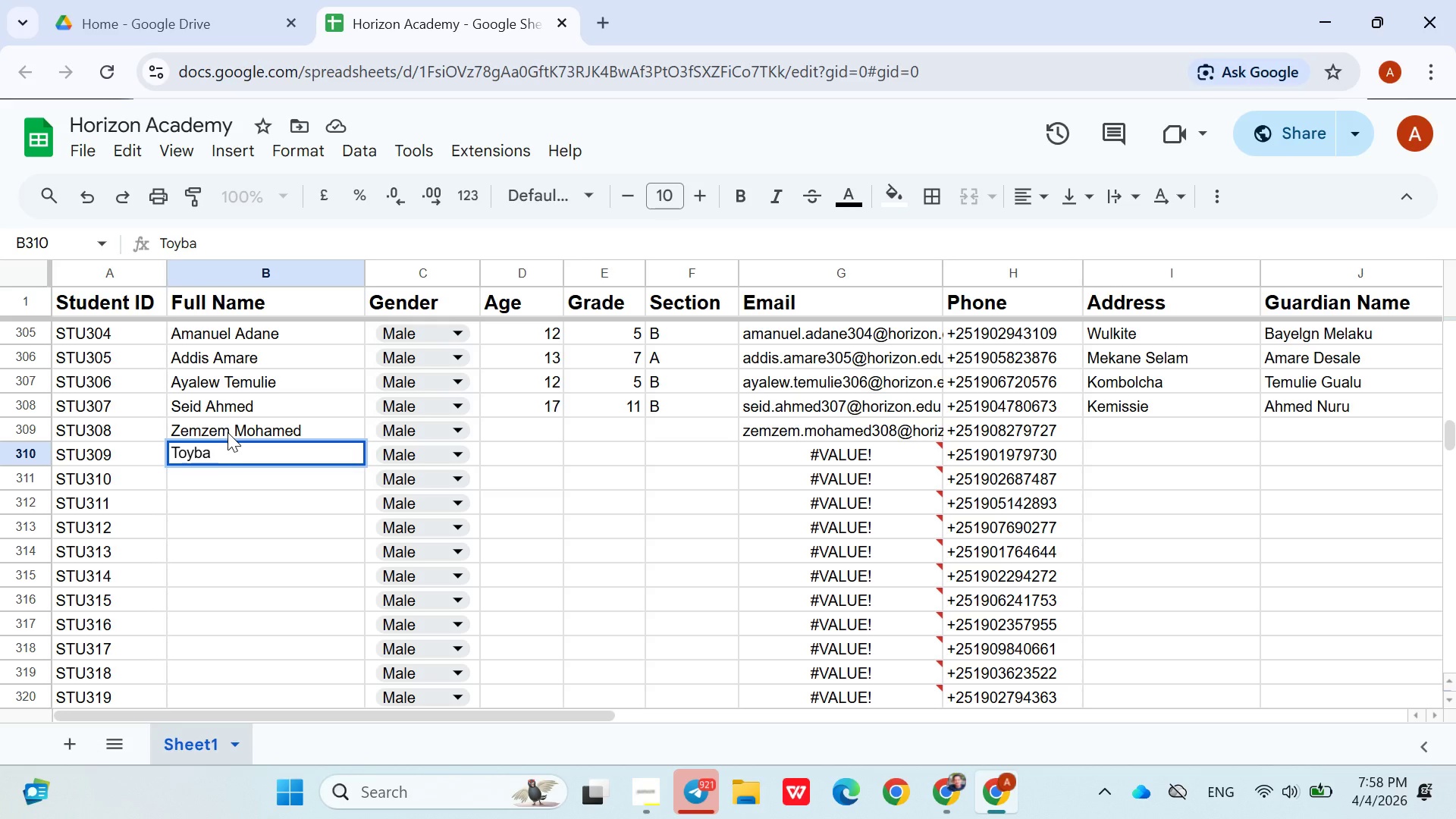 
wait(16.59)
 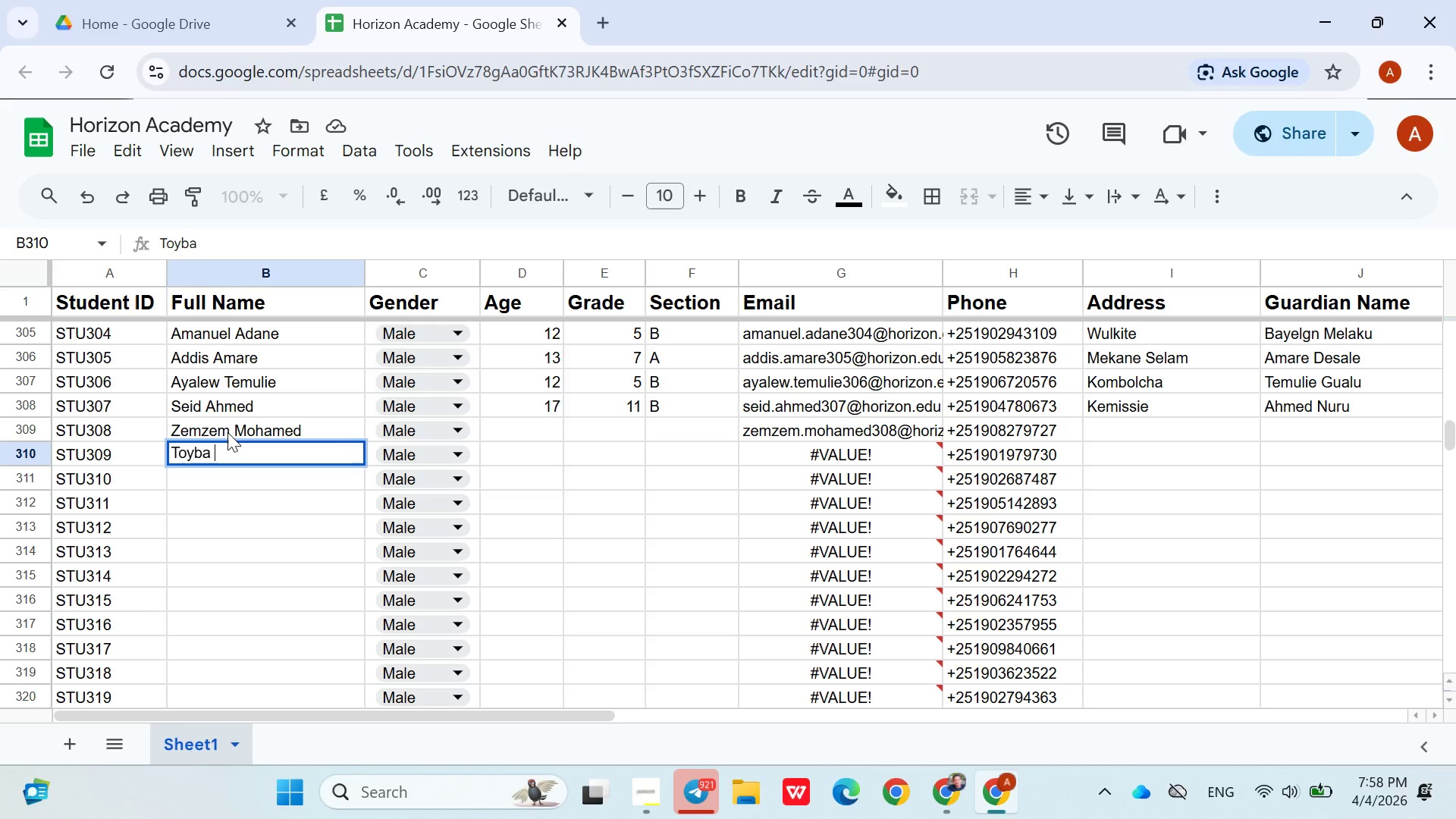 
type(Mu)
 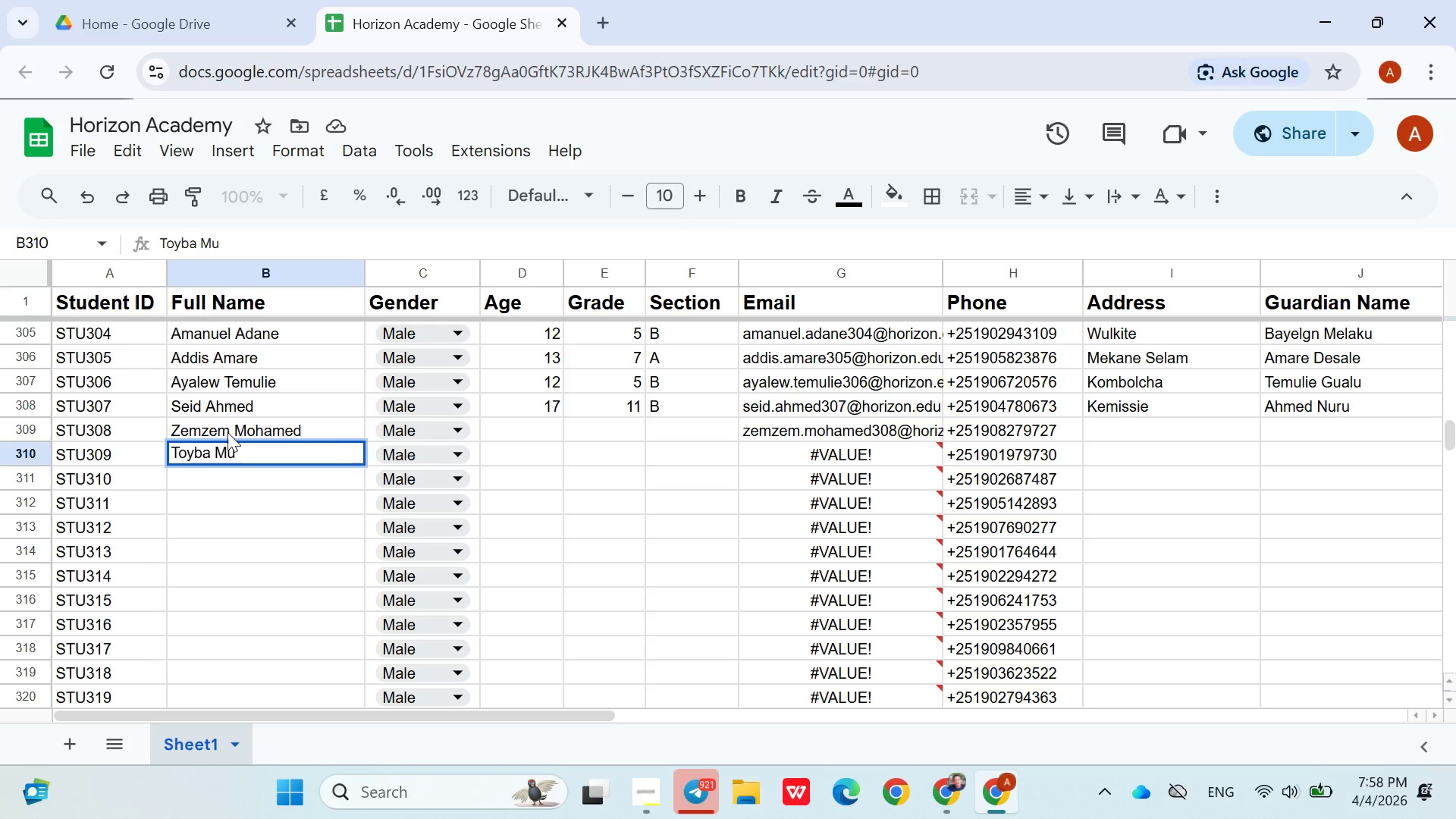 
wait(8.66)
 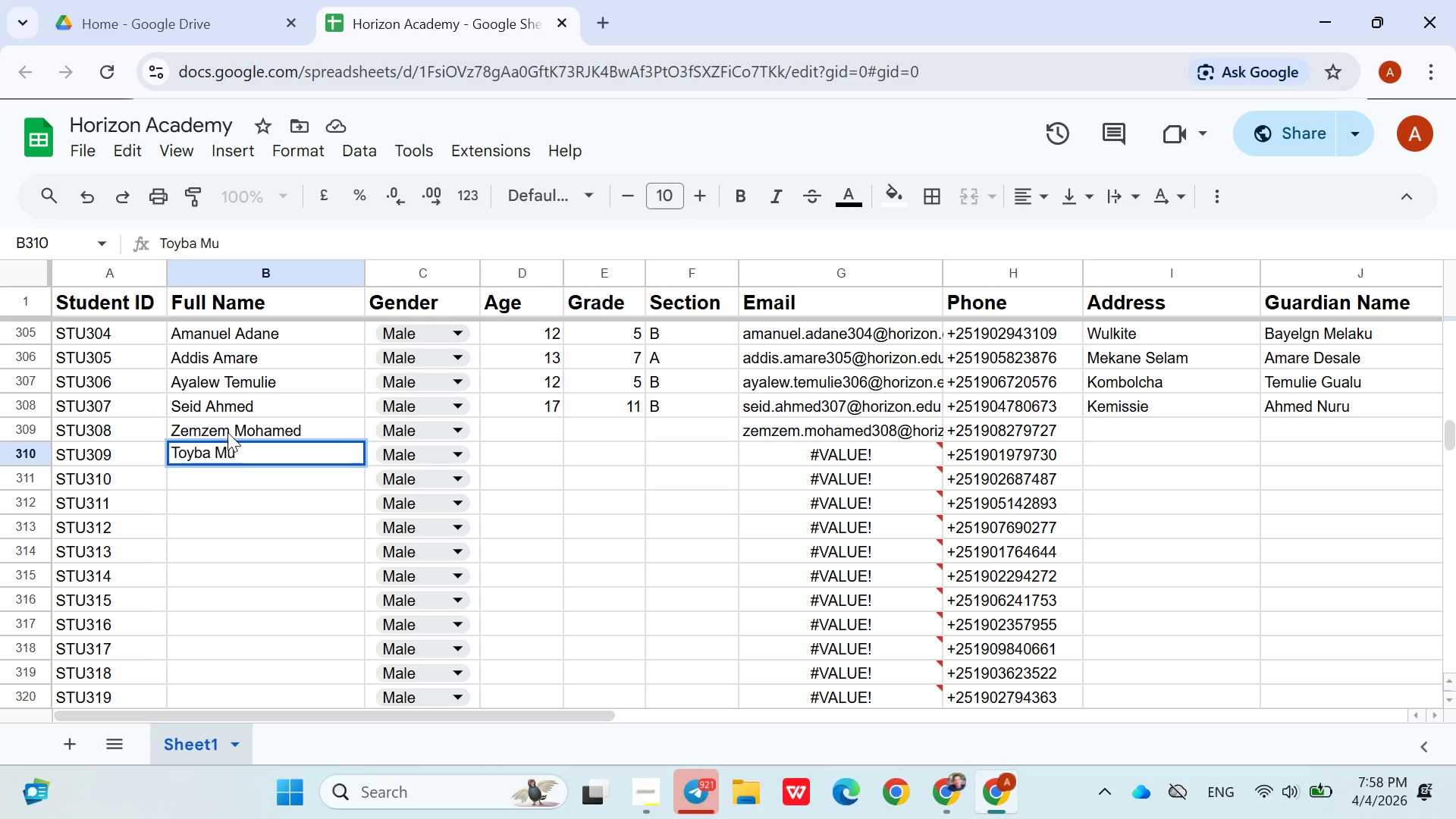 
type(rad)
 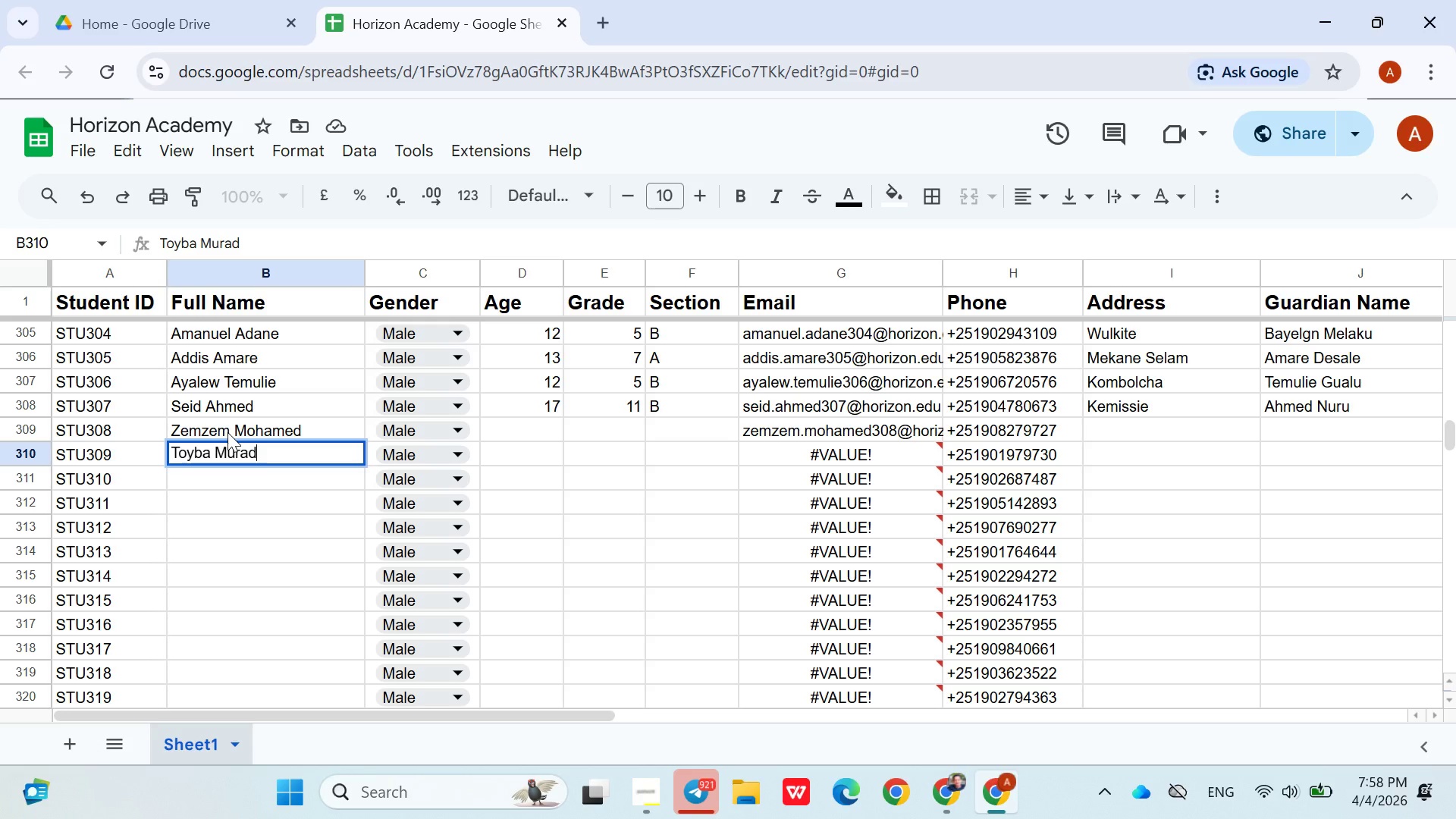 
key(ArrowDown)
 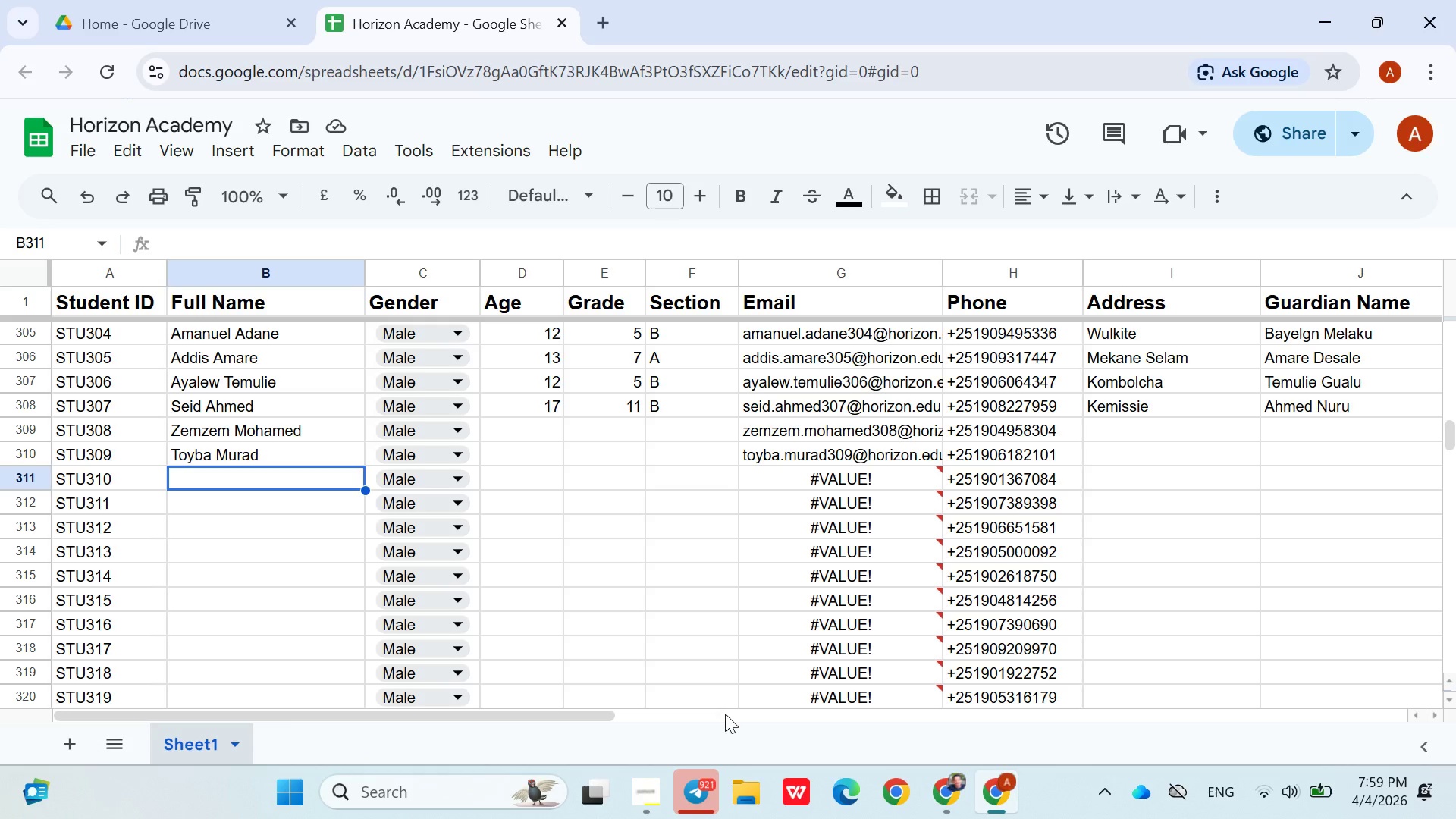 
wait(14.83)
 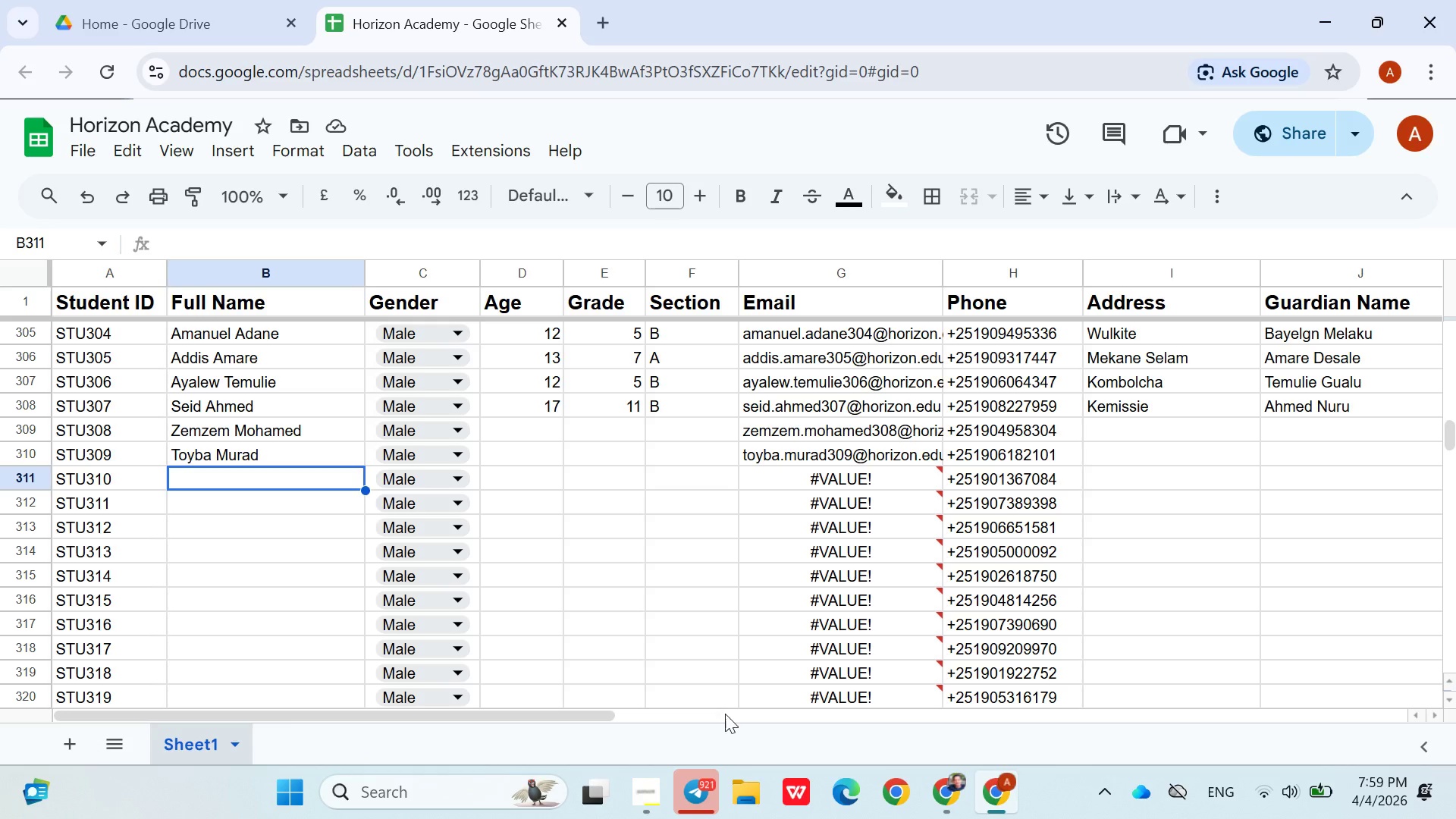 
left_click([666, 818])